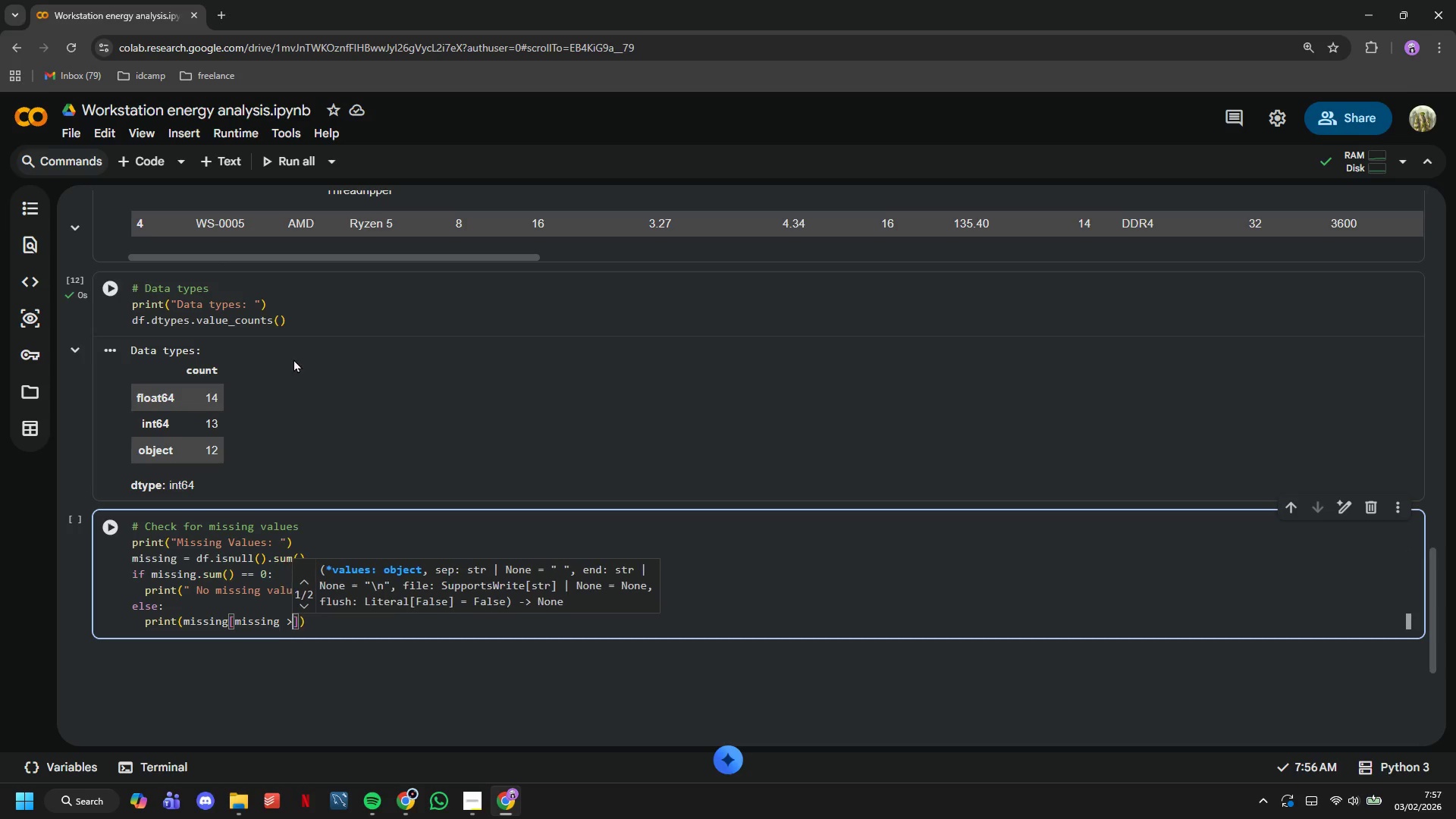 
key(Shift+Period)
 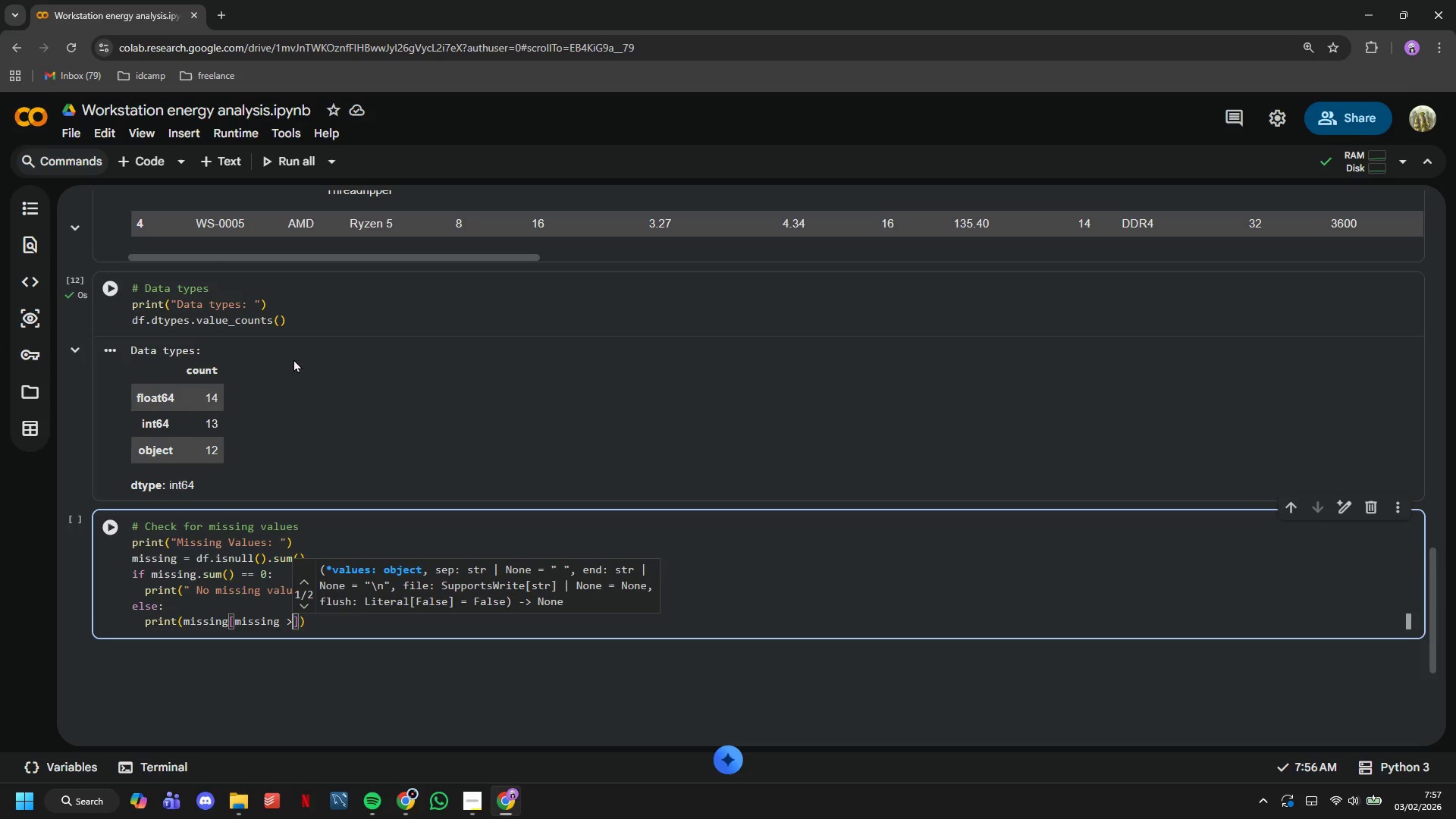 
key(Space)
 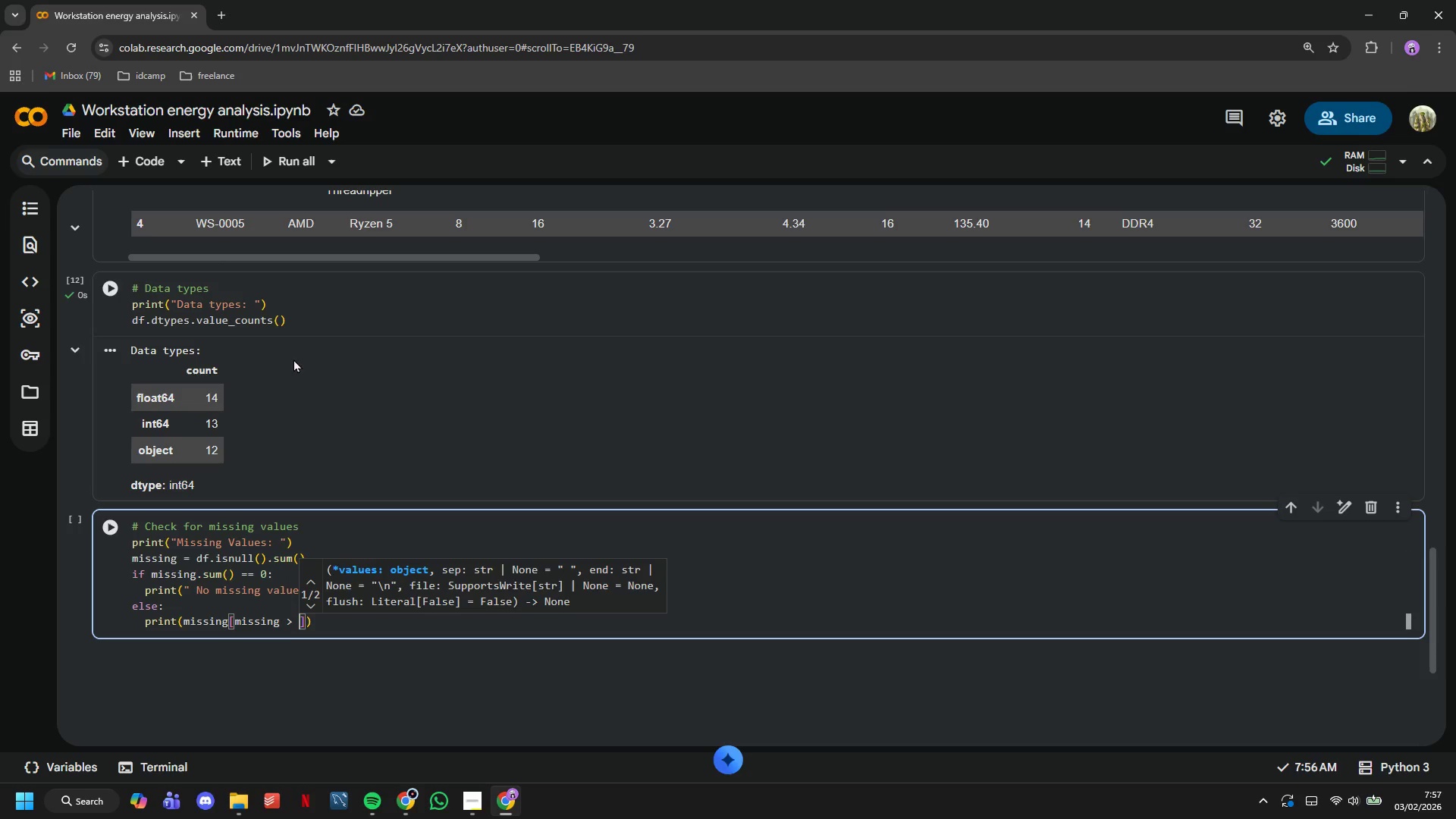 
key(0)
 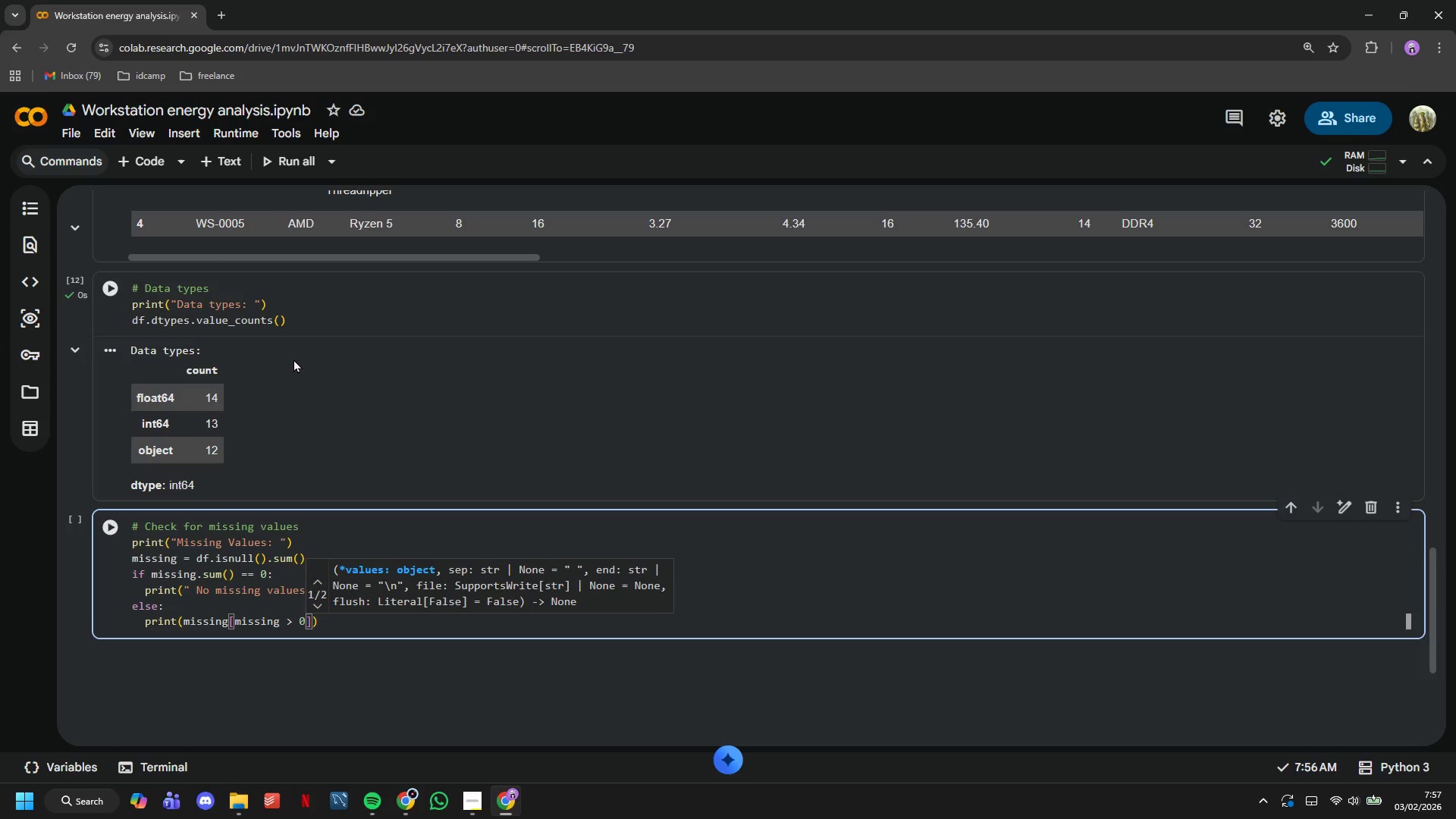 
key(ArrowRight)
 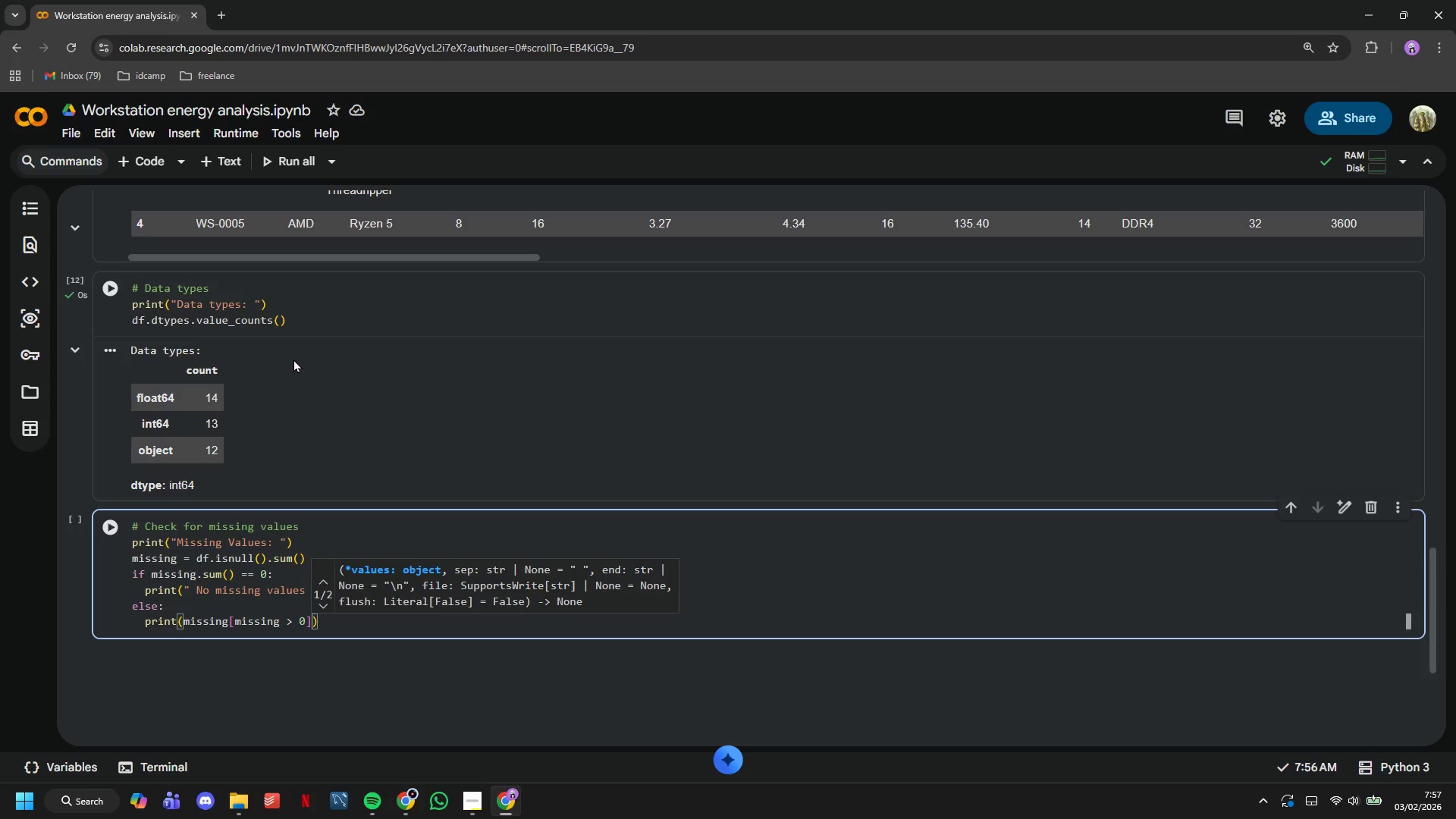 
key(ArrowRight)
 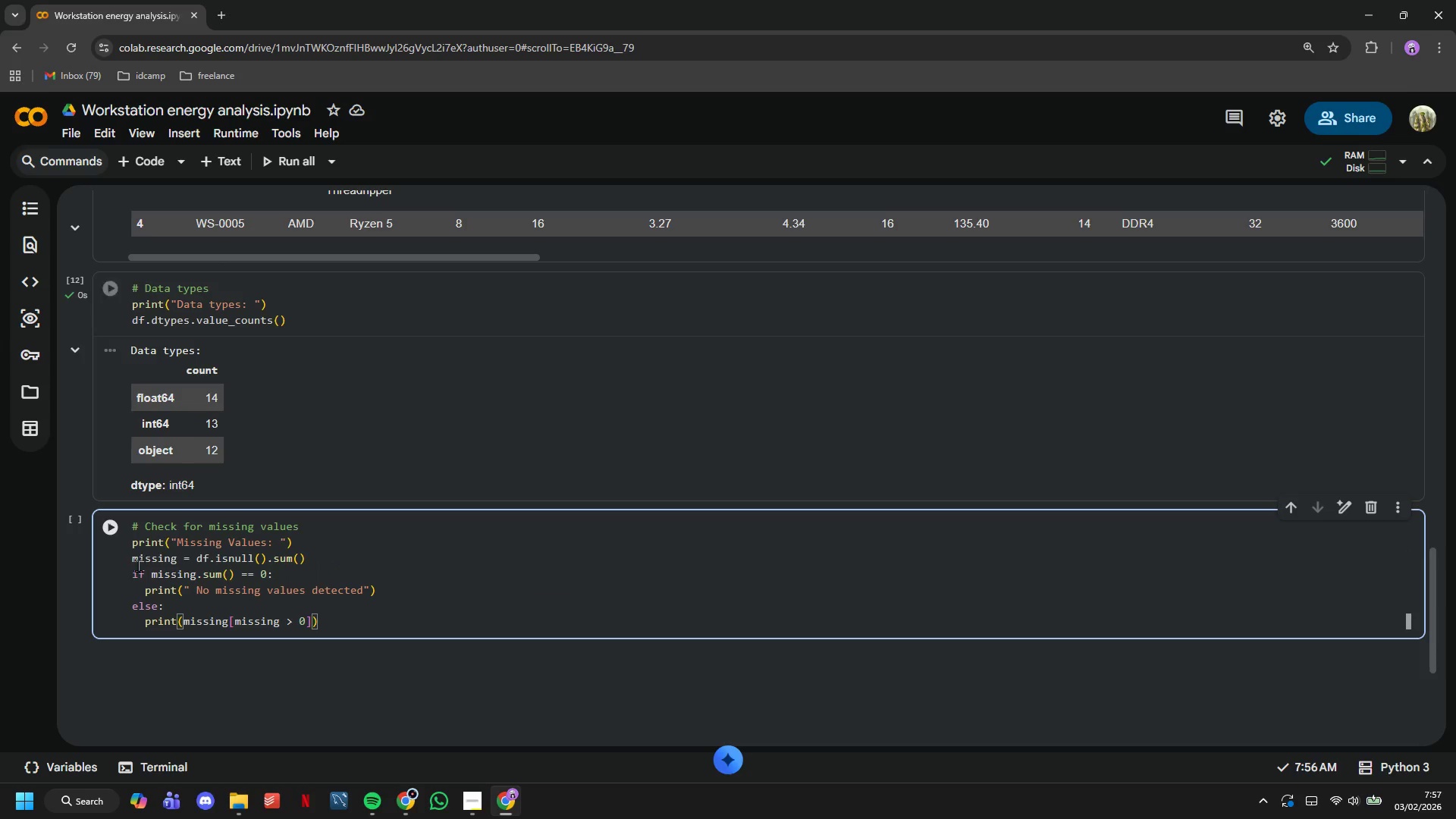 
left_click([108, 525])
 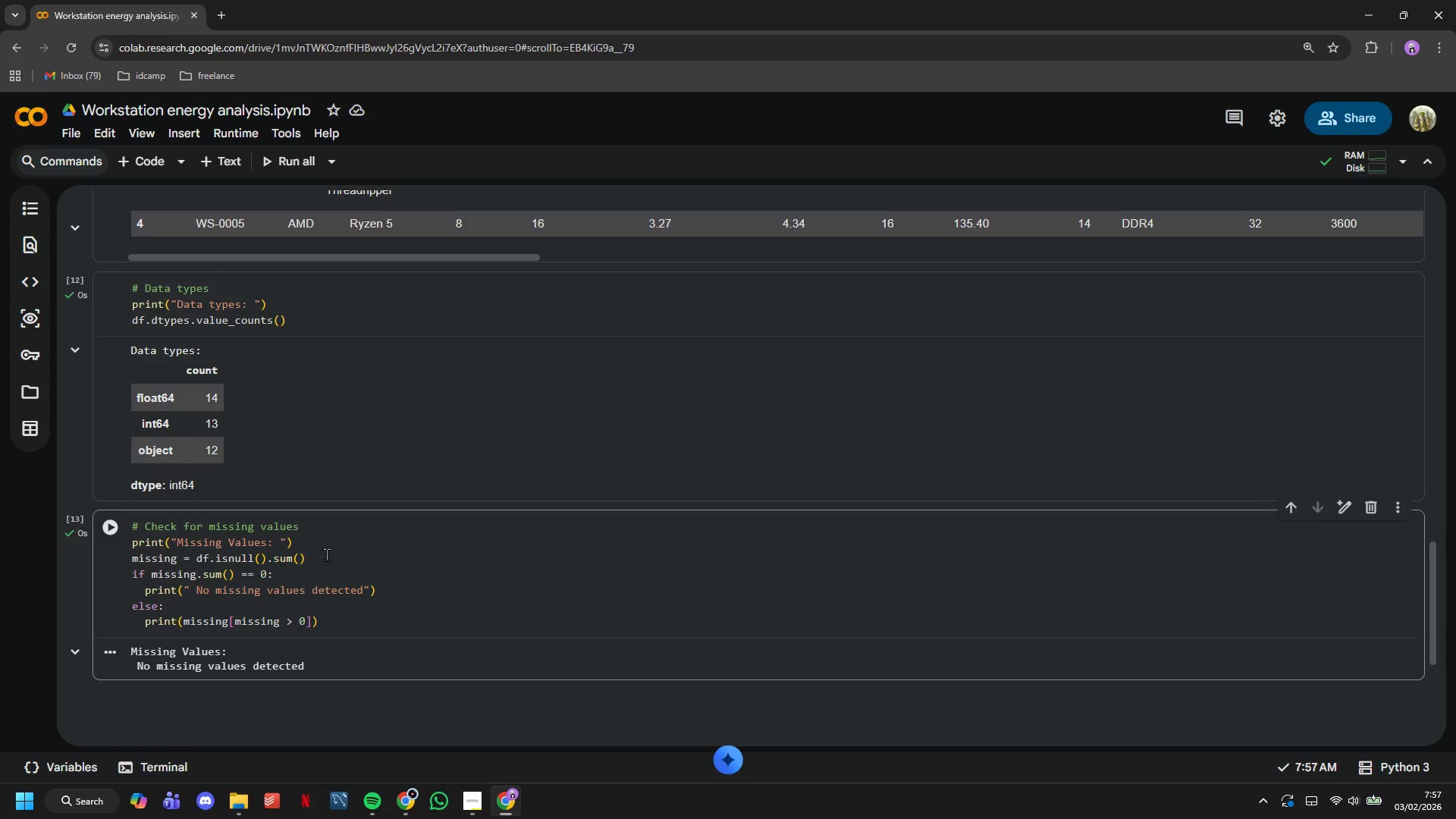 
scroll: coordinate [335, 486], scroll_direction: down, amount: 2.0
 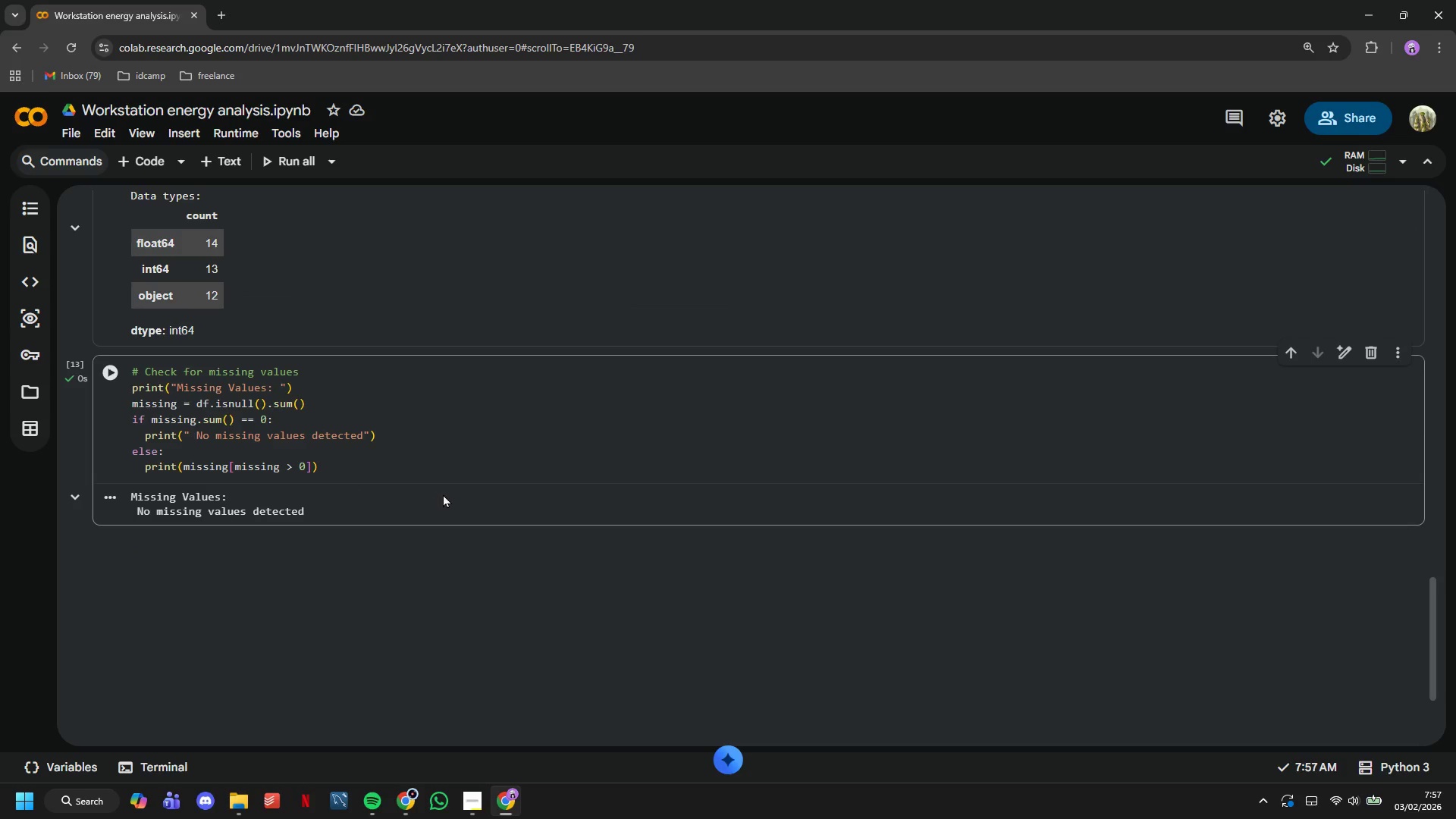 
left_click([443, 476])
 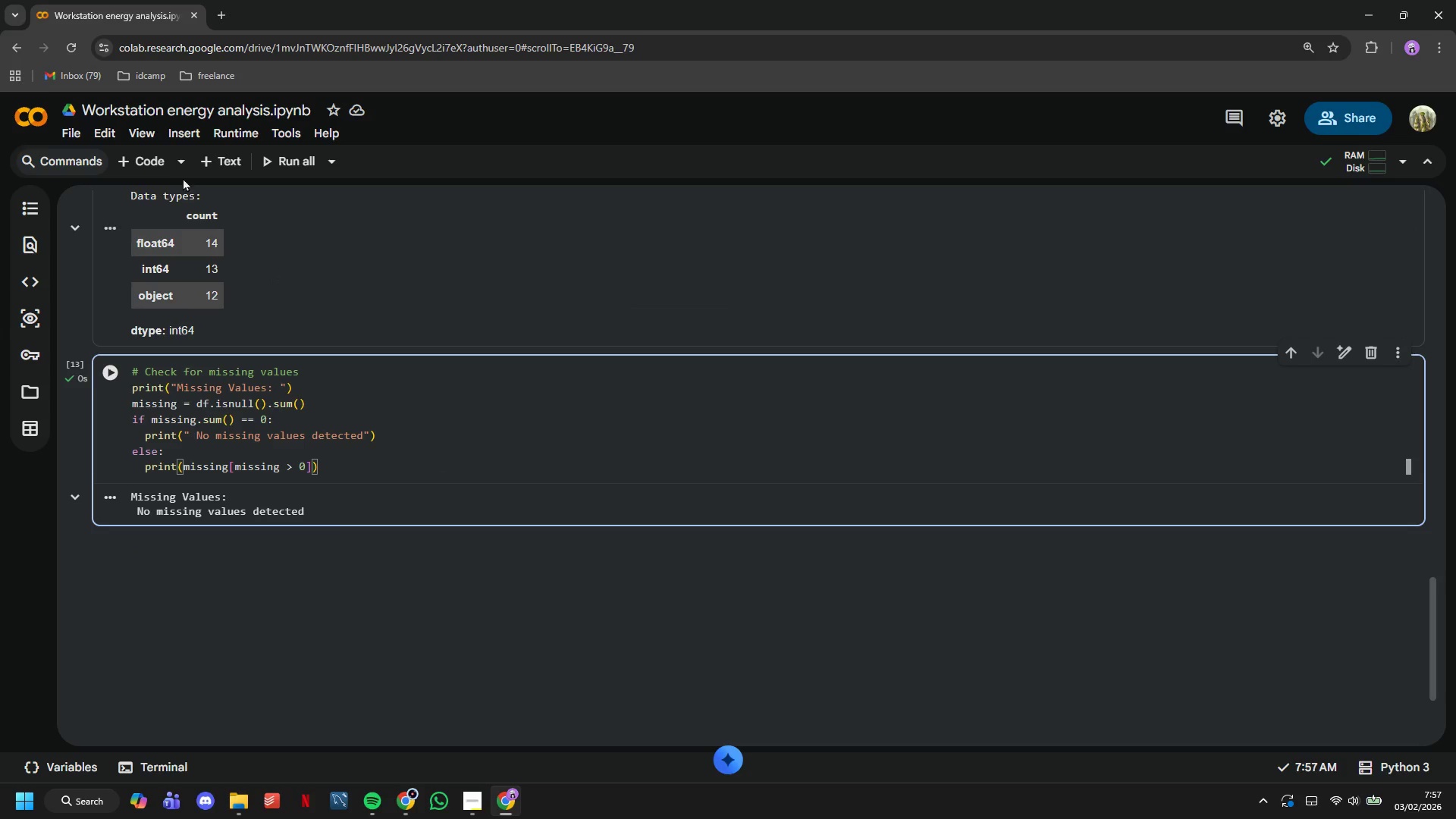 
left_click([216, 171])
 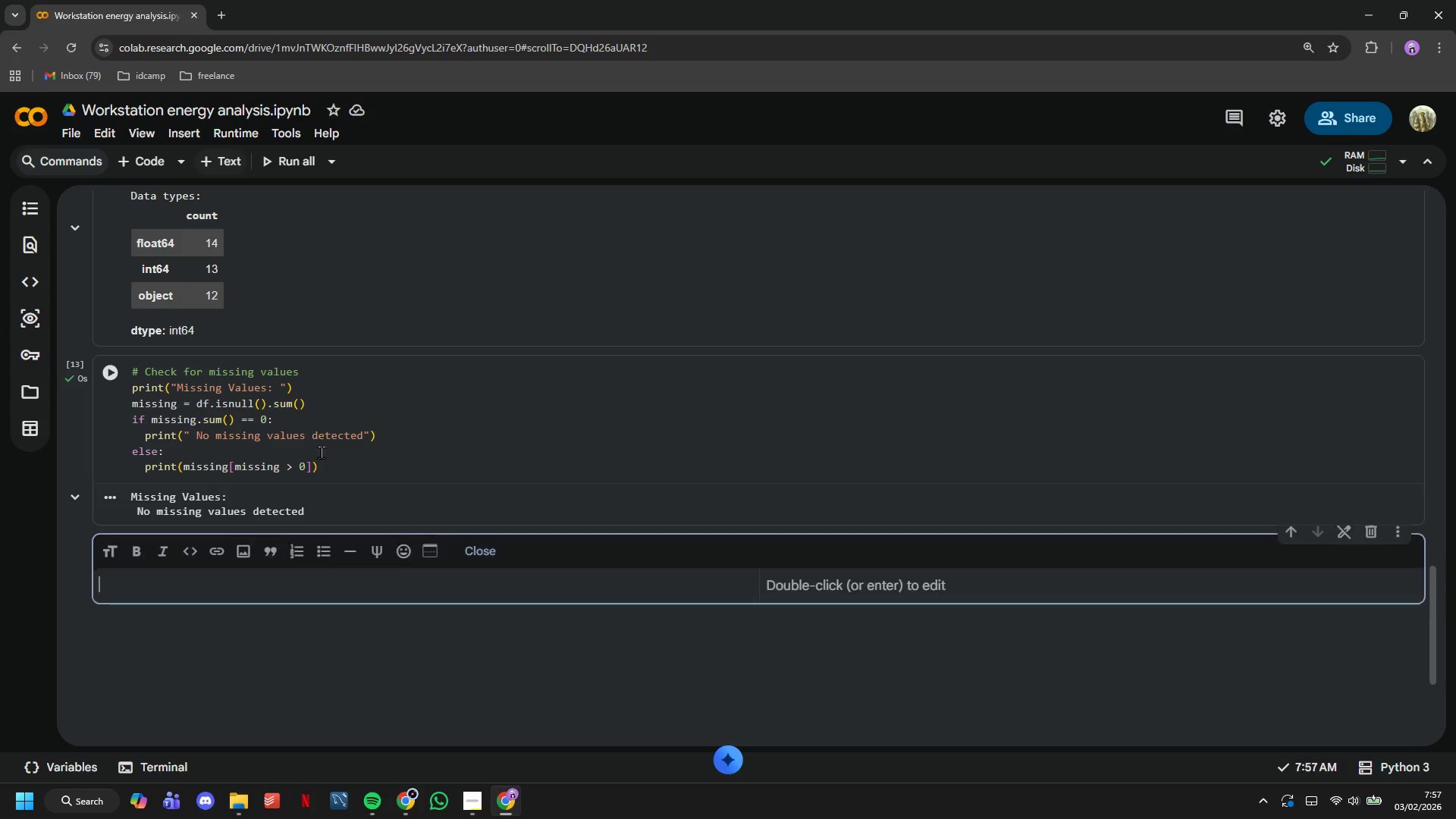 
key(Shift+3)
 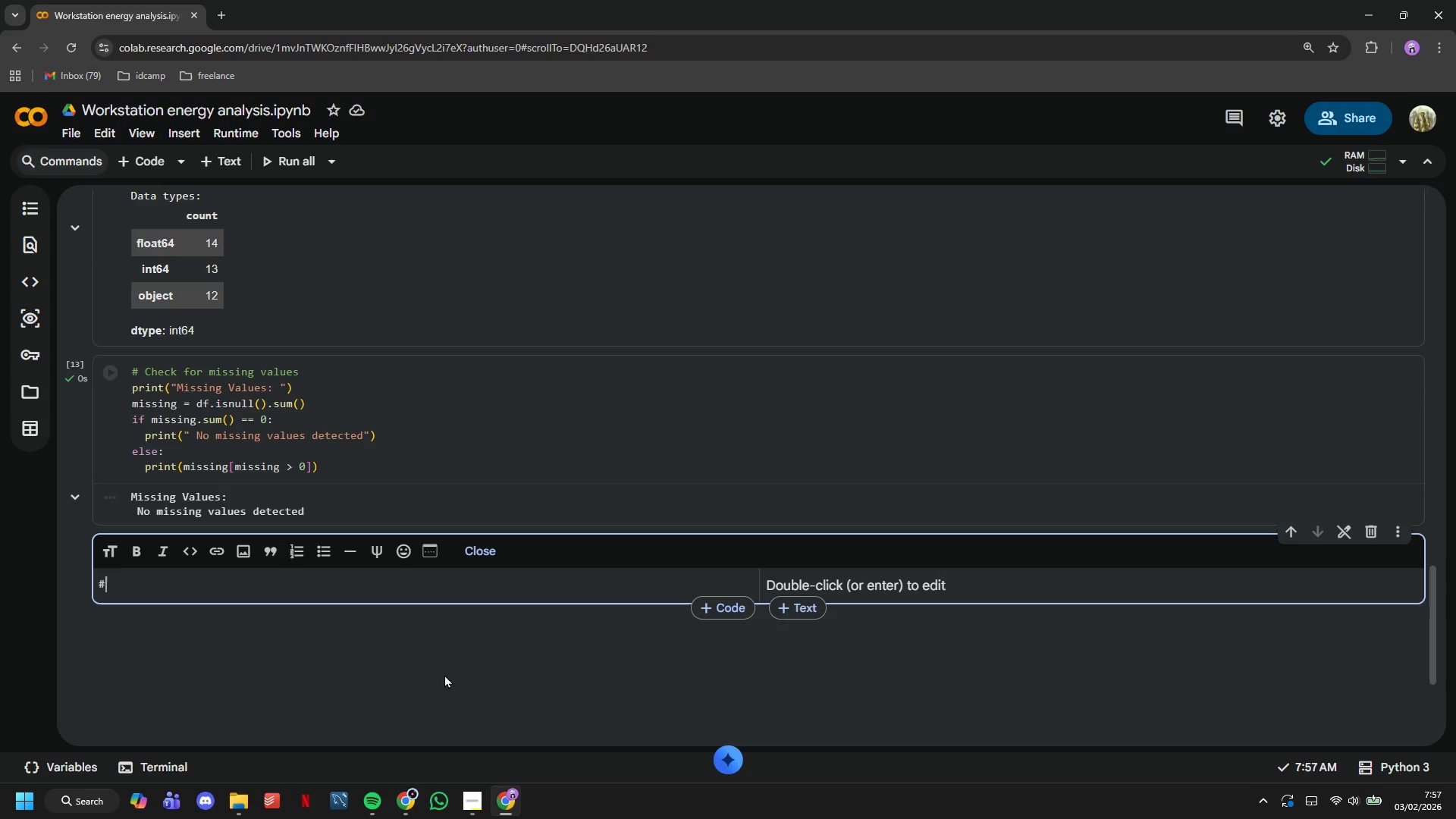 
key(Space)
 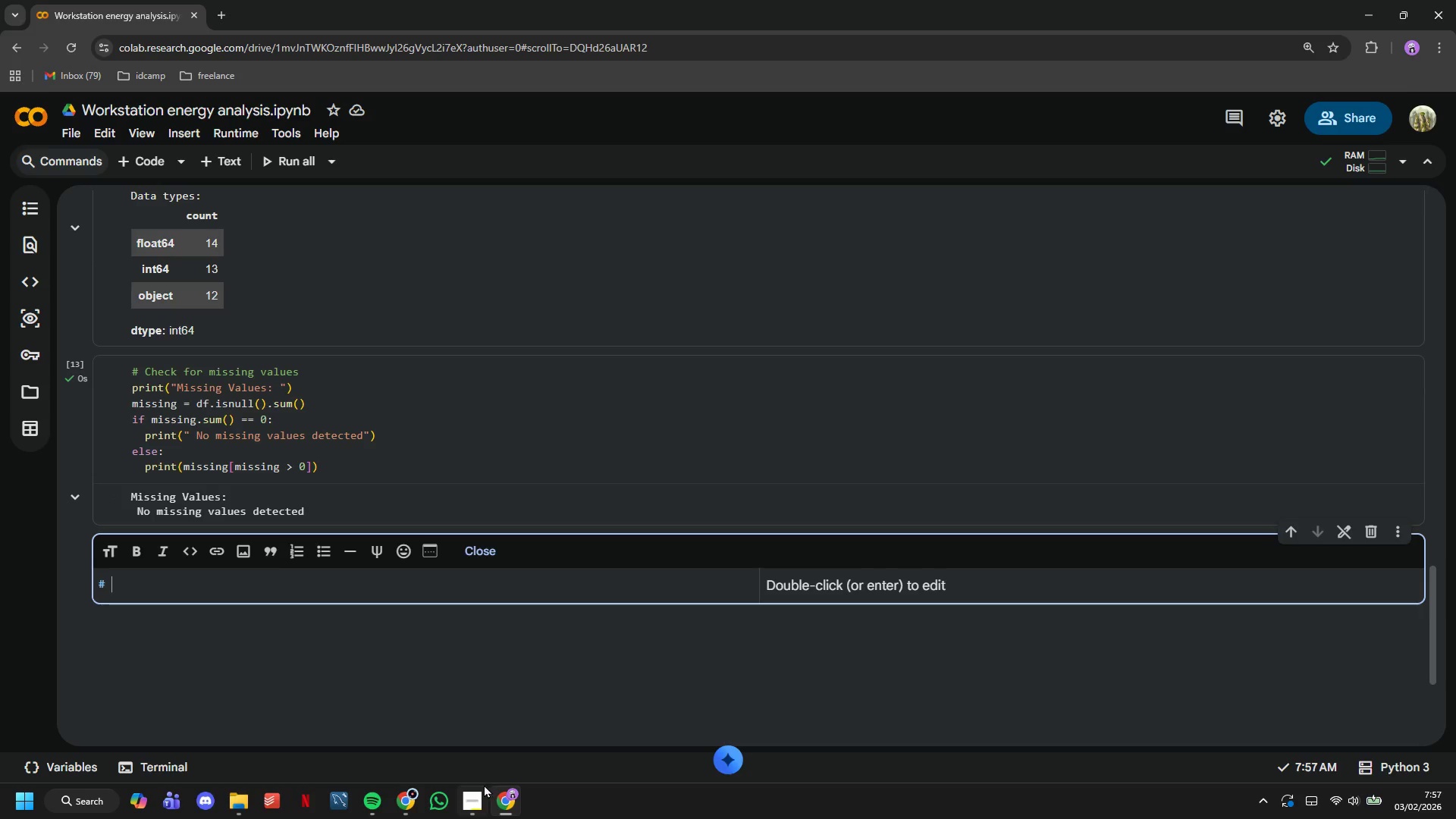 
left_click([484, 784])